 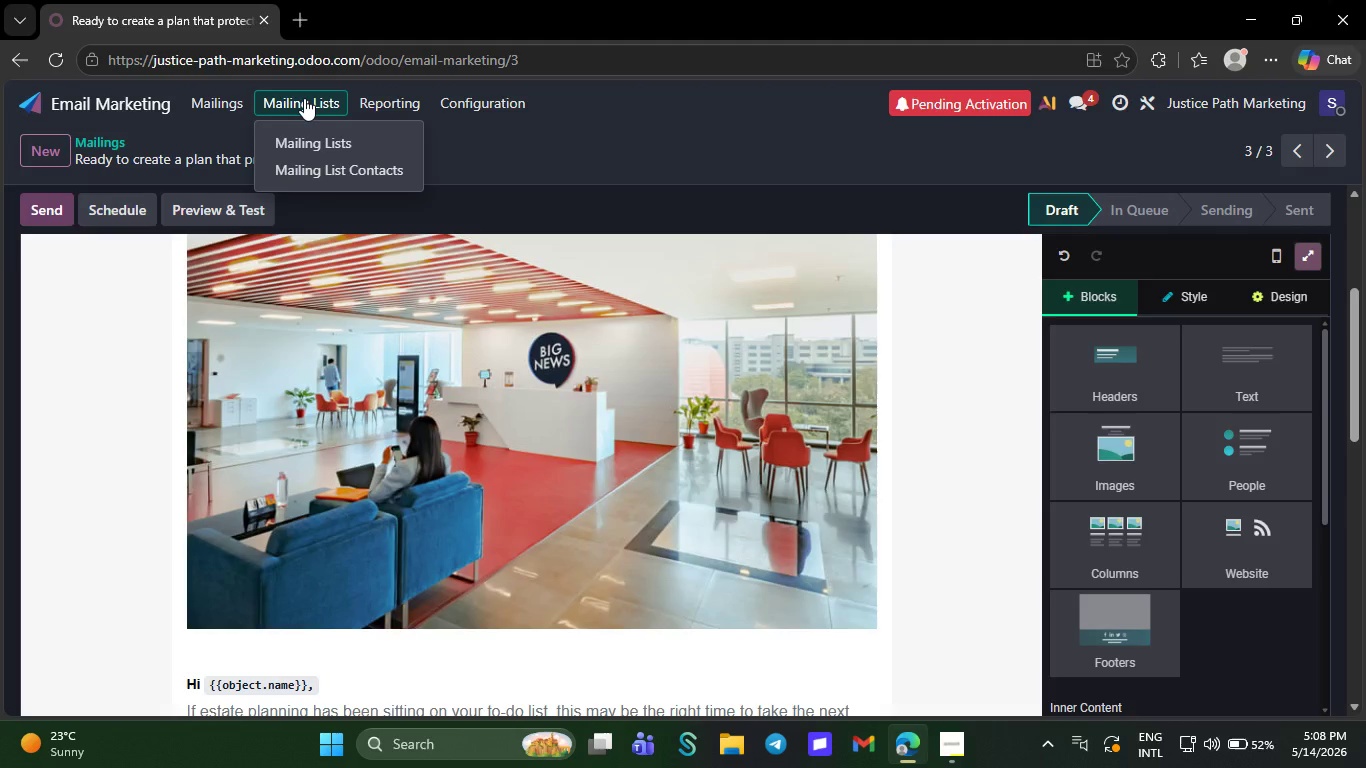 
left_click([345, 137])
 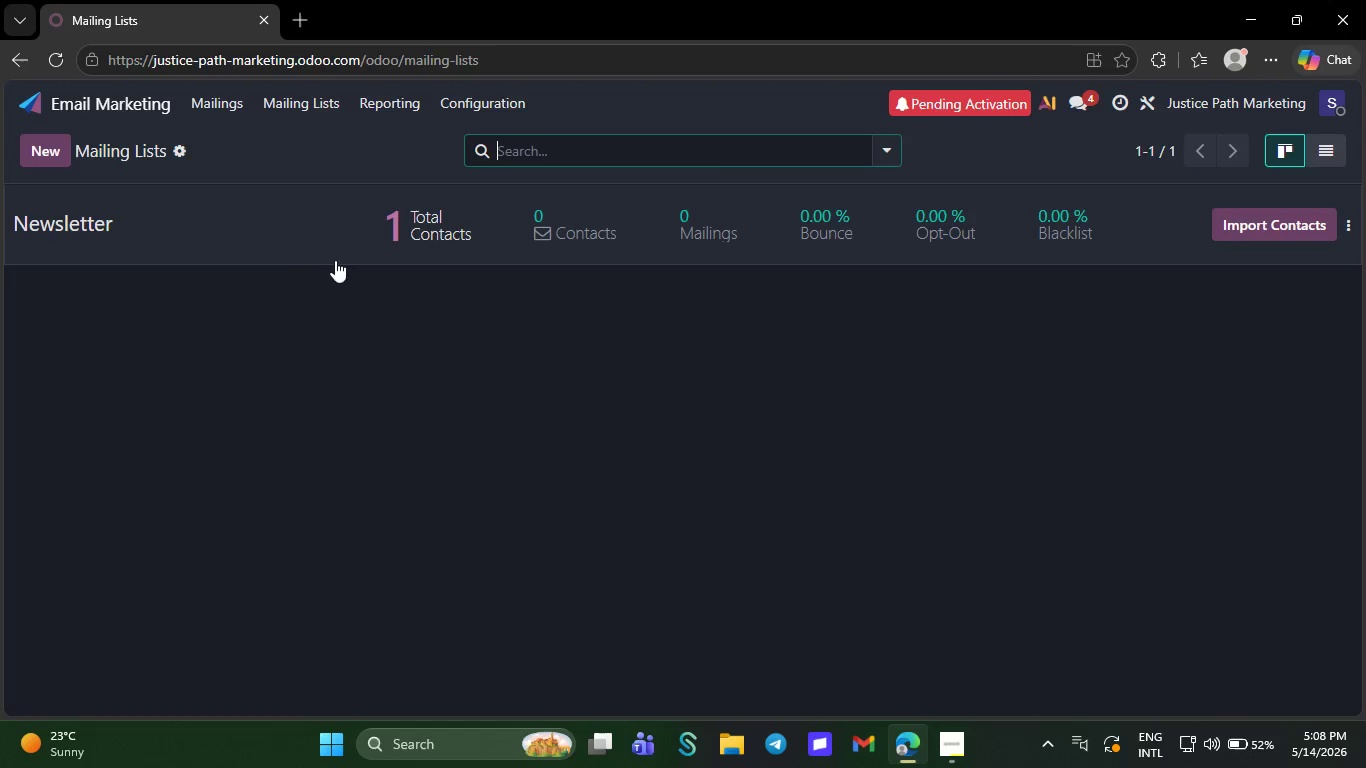 
left_click([241, 243])
 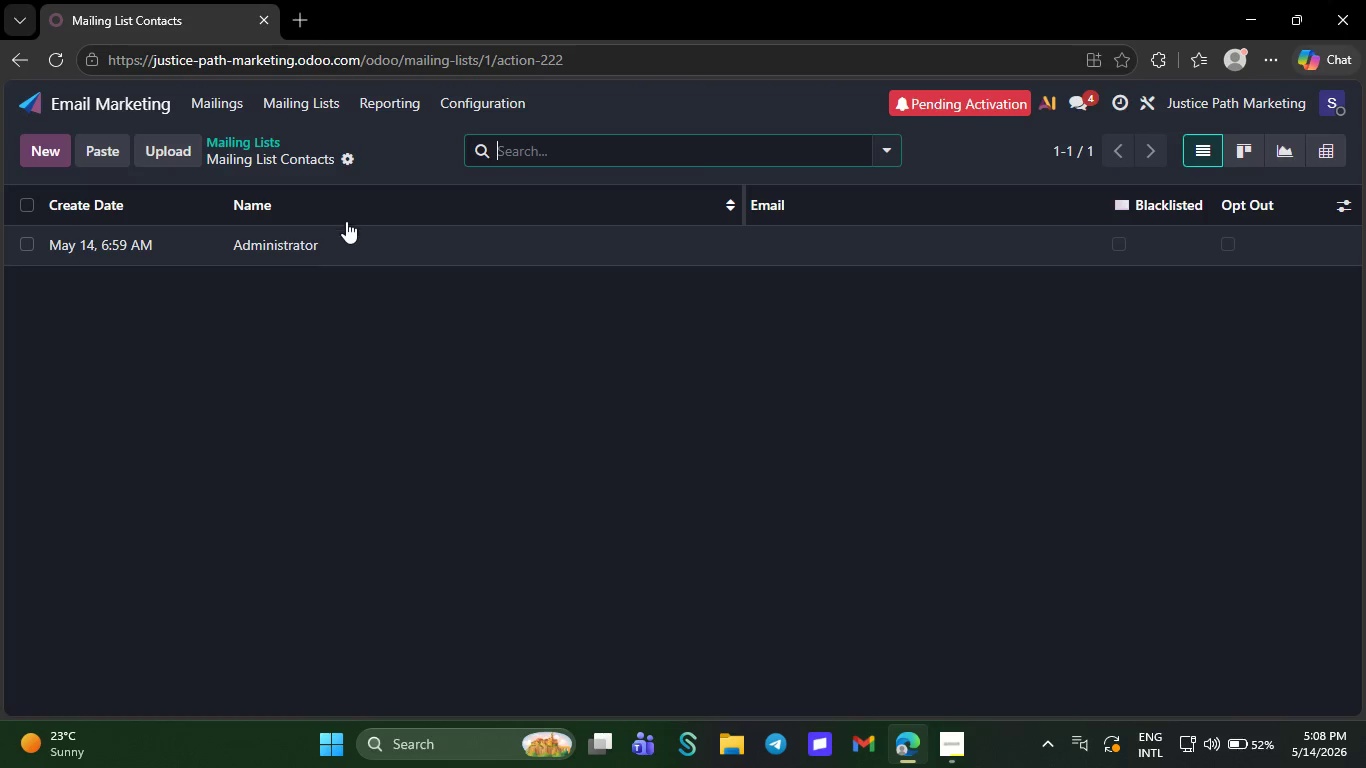 
left_click([353, 231])
 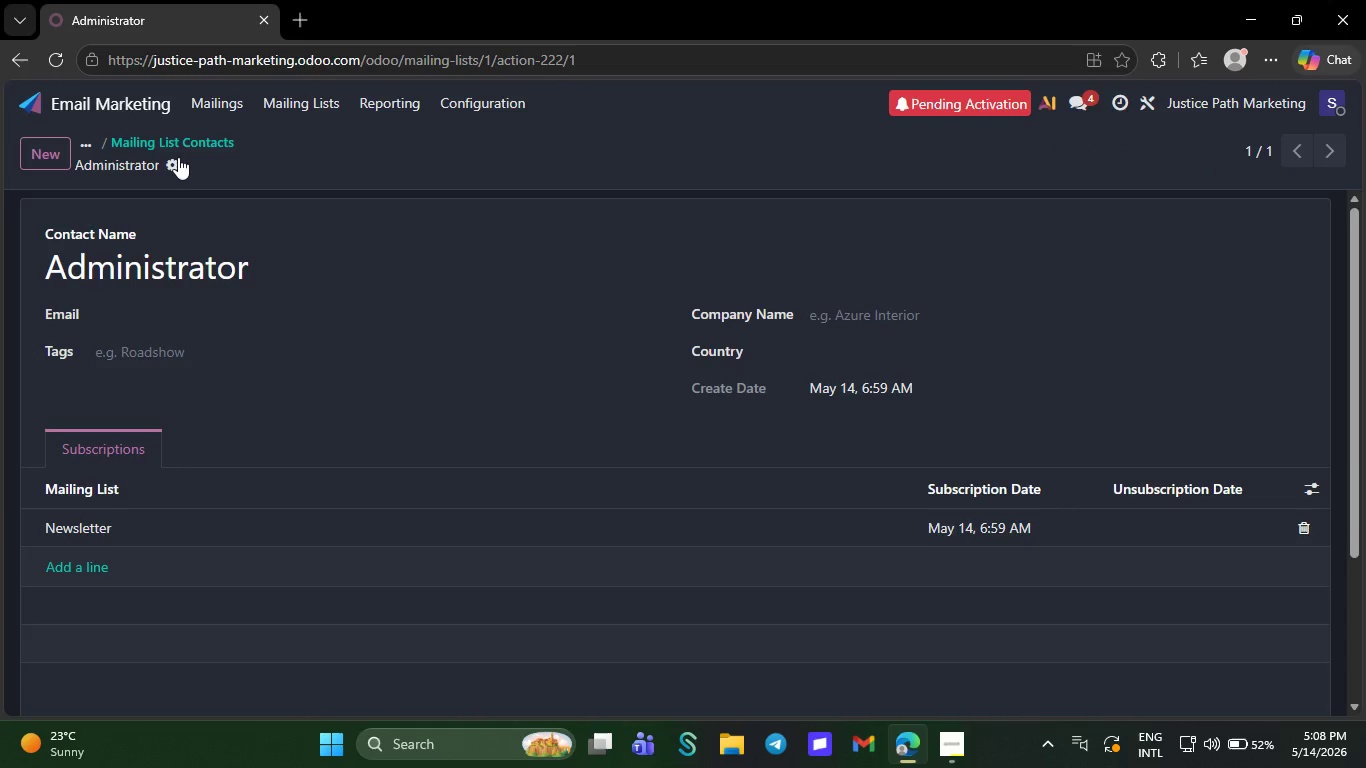 
left_click([175, 162])
 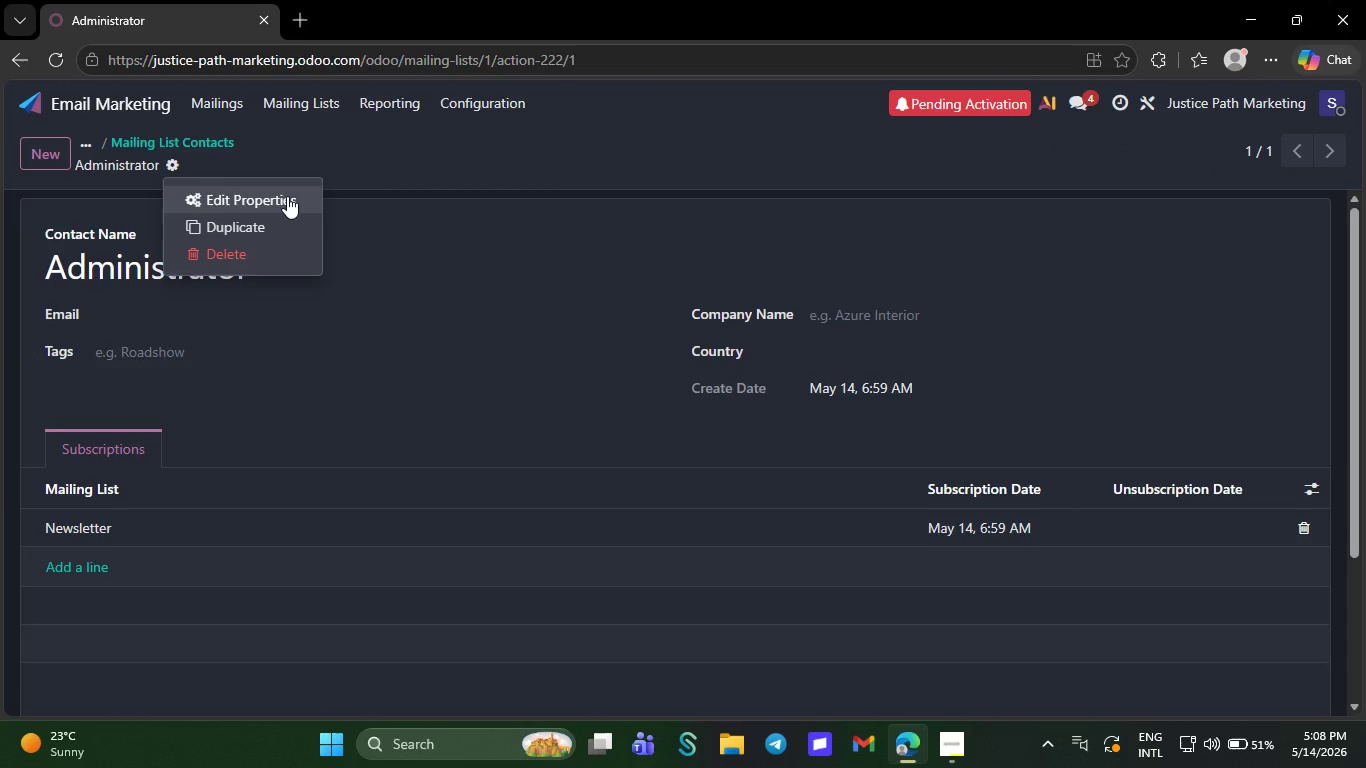 
left_click([287, 196])
 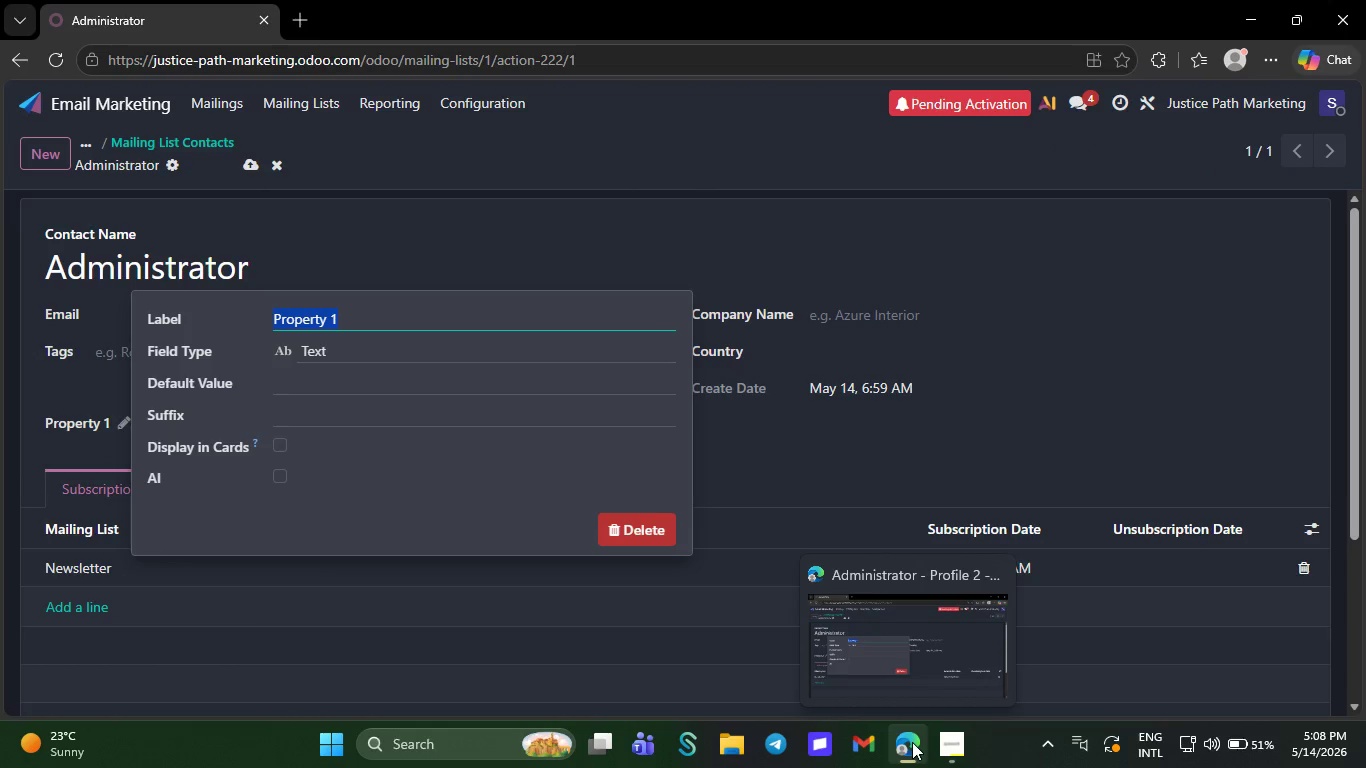 
wait(5.2)
 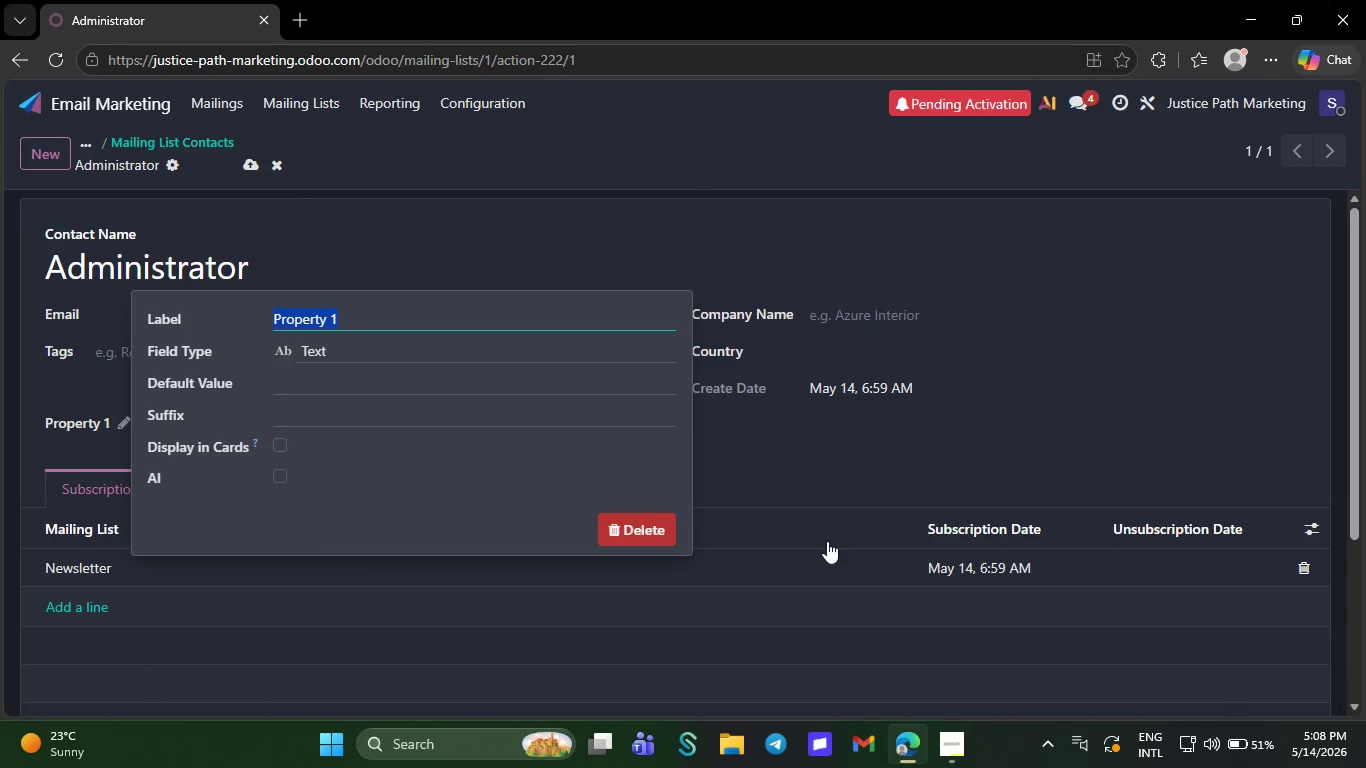 
left_click([939, 748])